 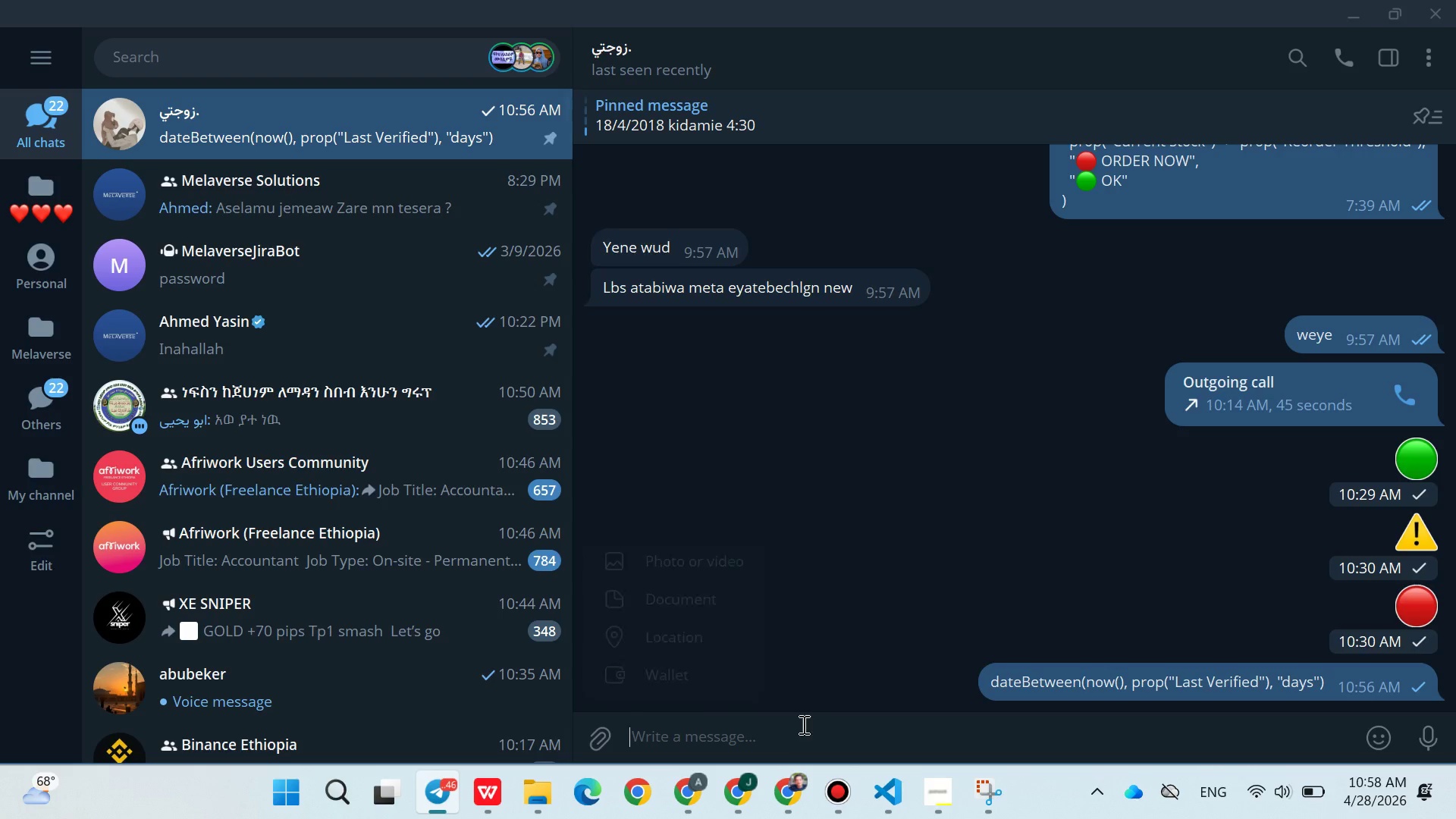 
key(Control+V)
 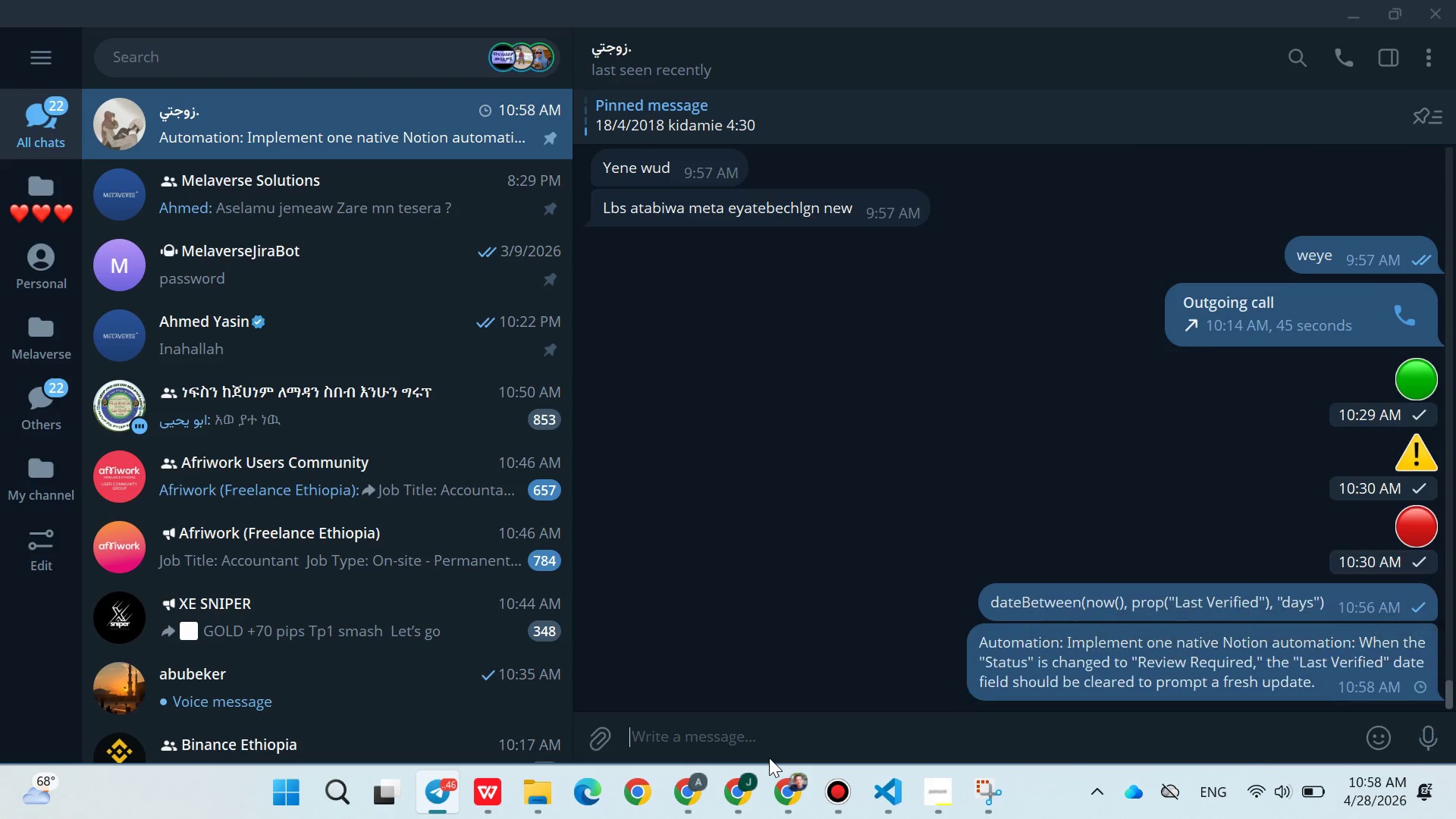 
key(Enter)
 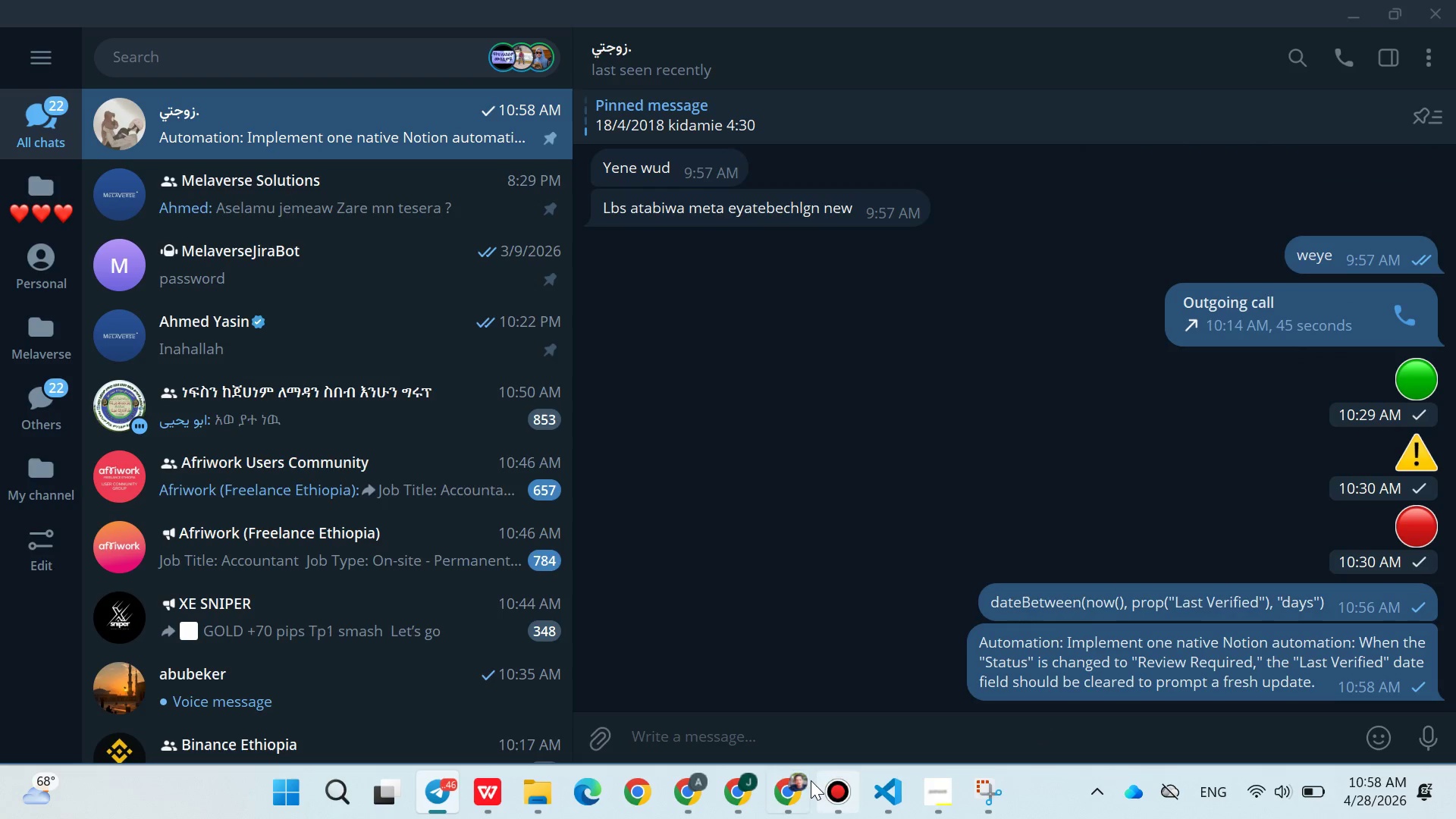 
left_click([802, 783])
 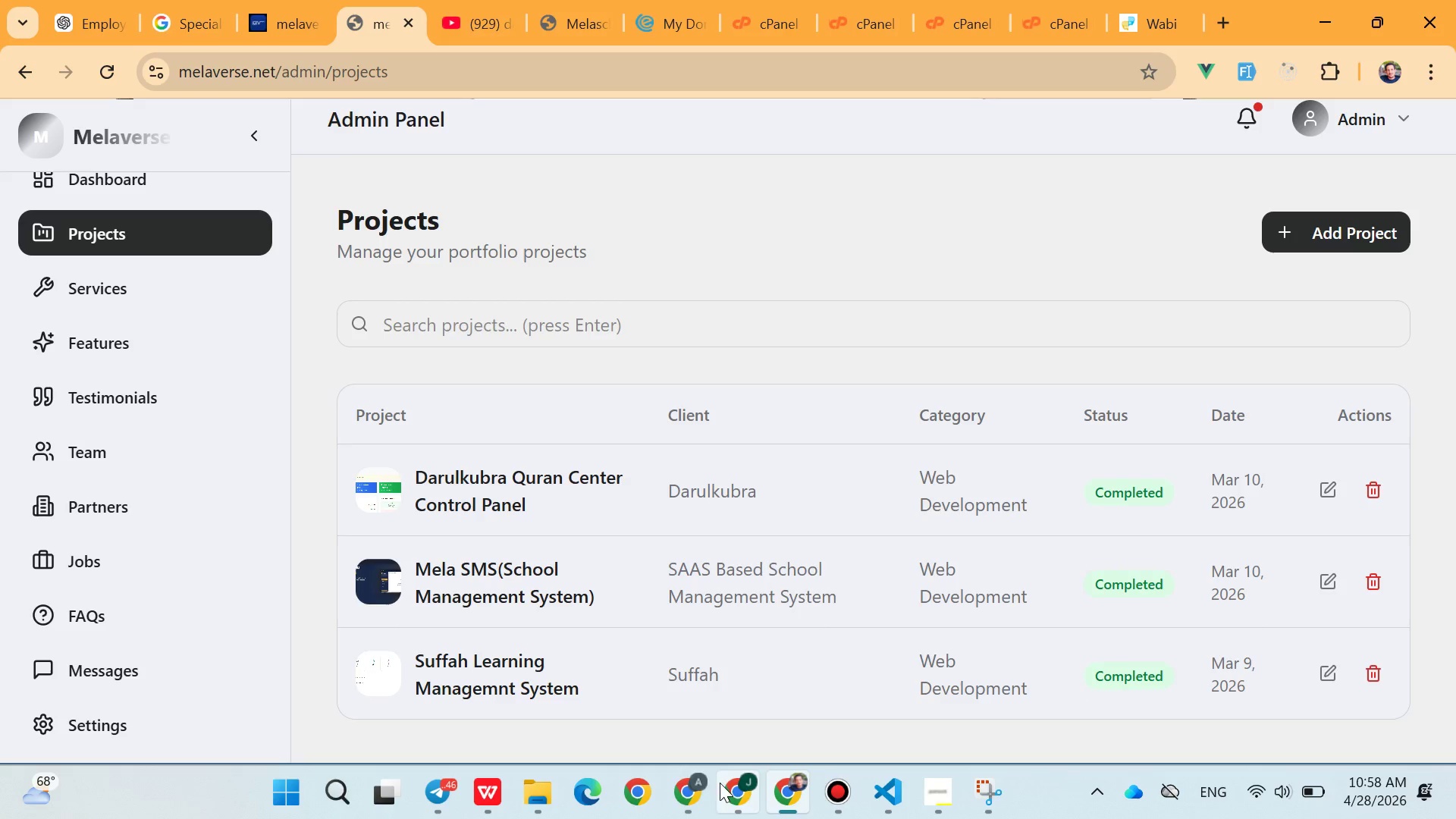 
left_click([686, 784])
 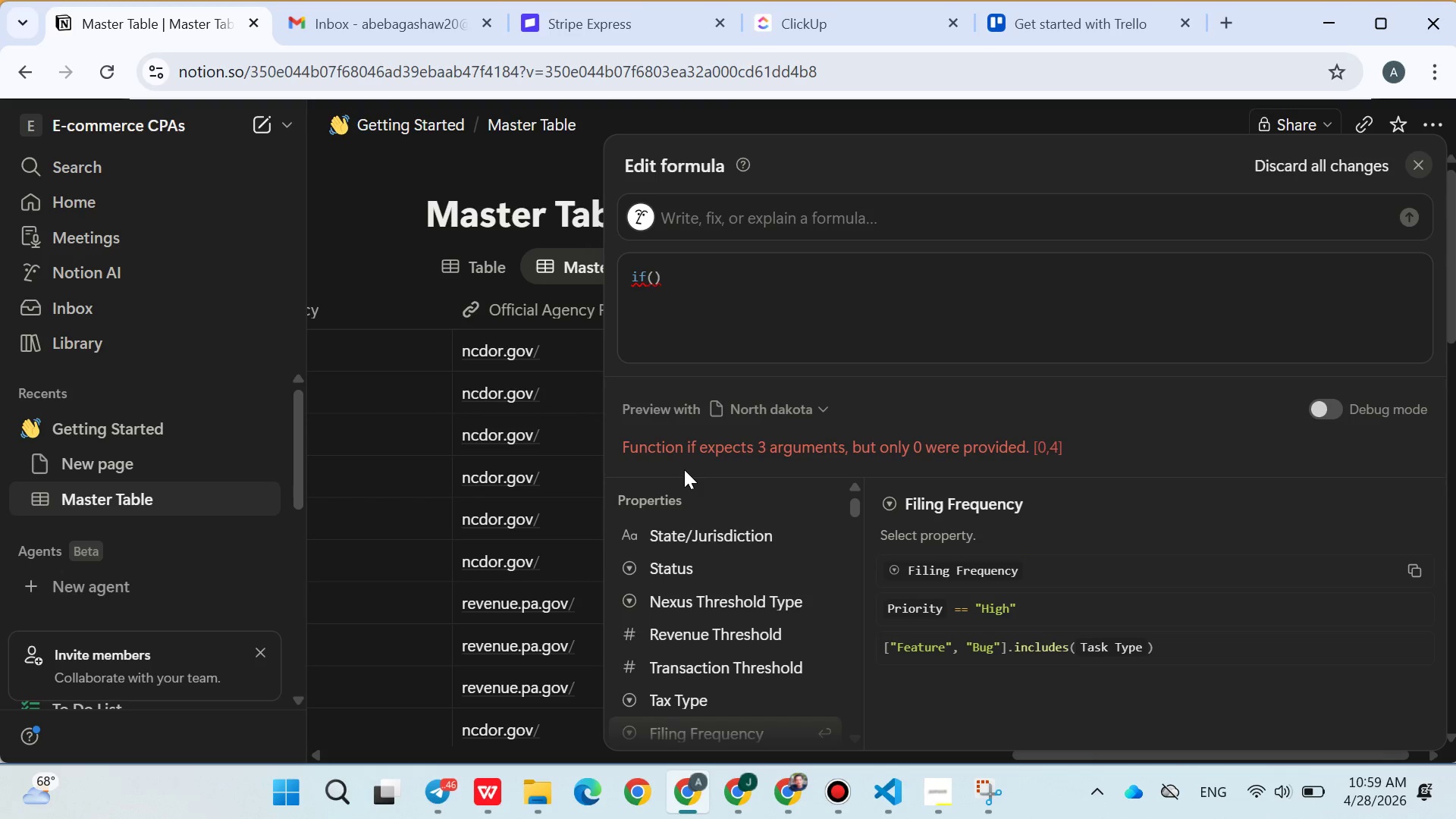 
wait(22.08)
 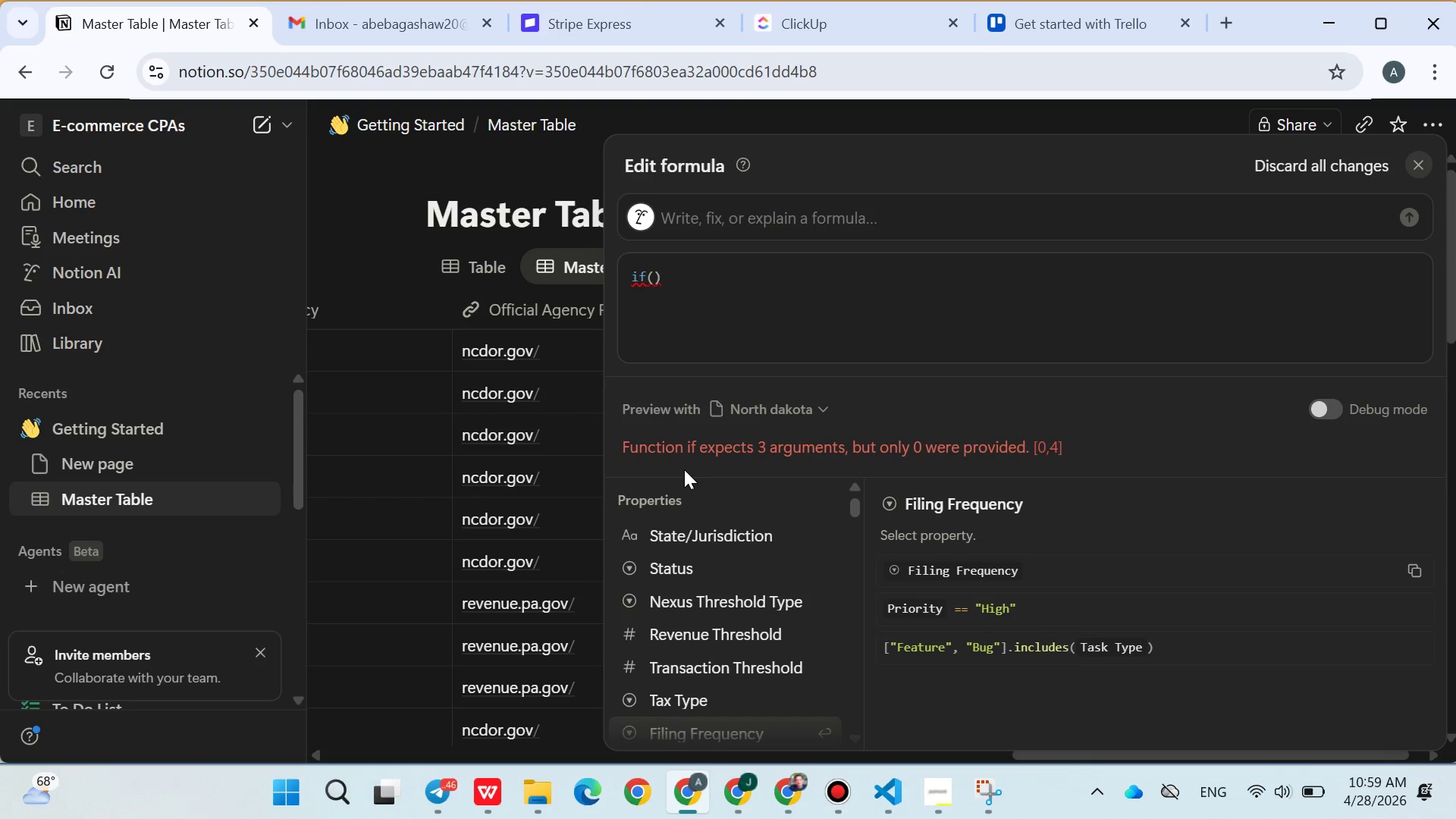 
left_click([726, 276])
 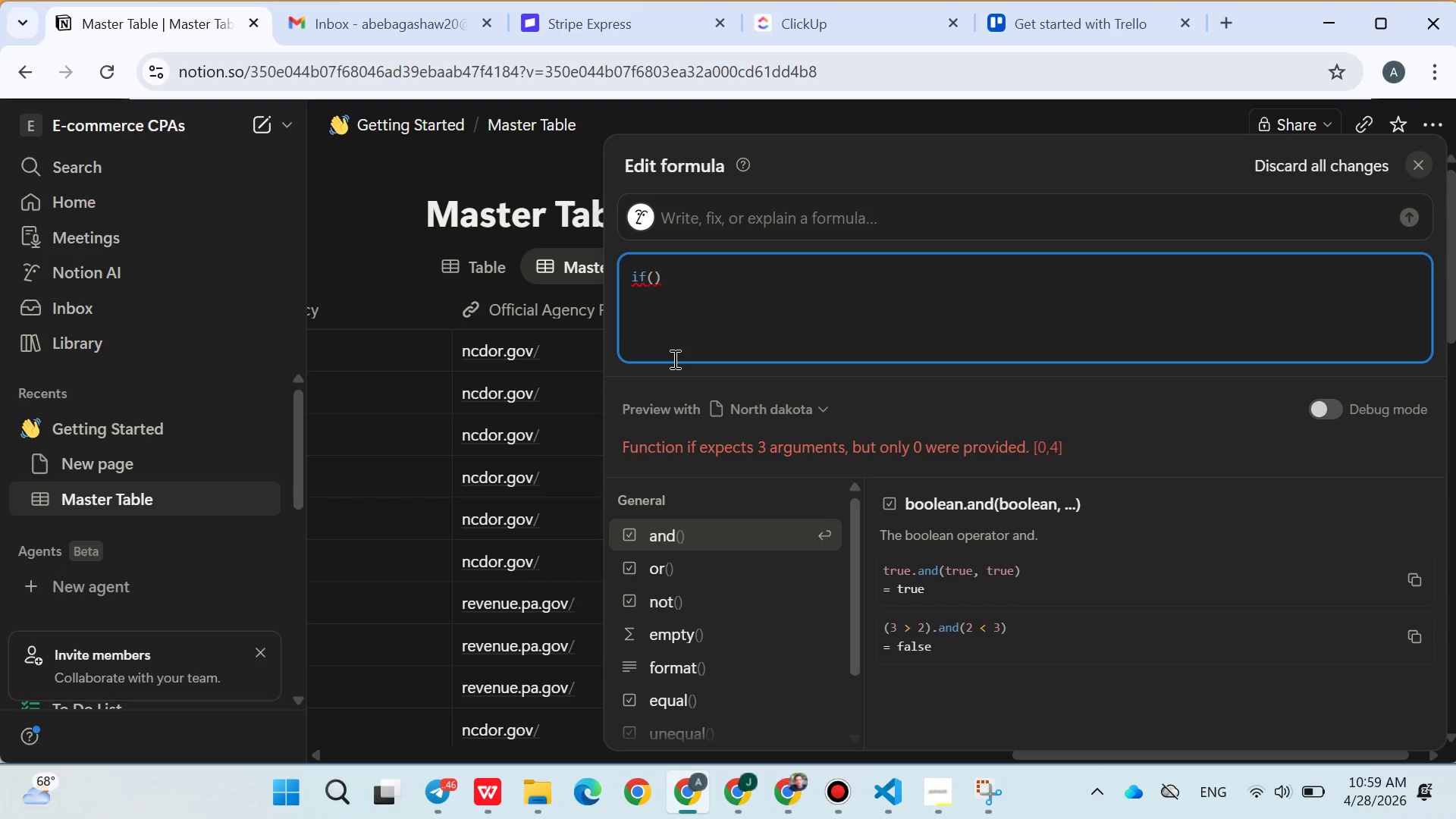 
wait(47.02)
 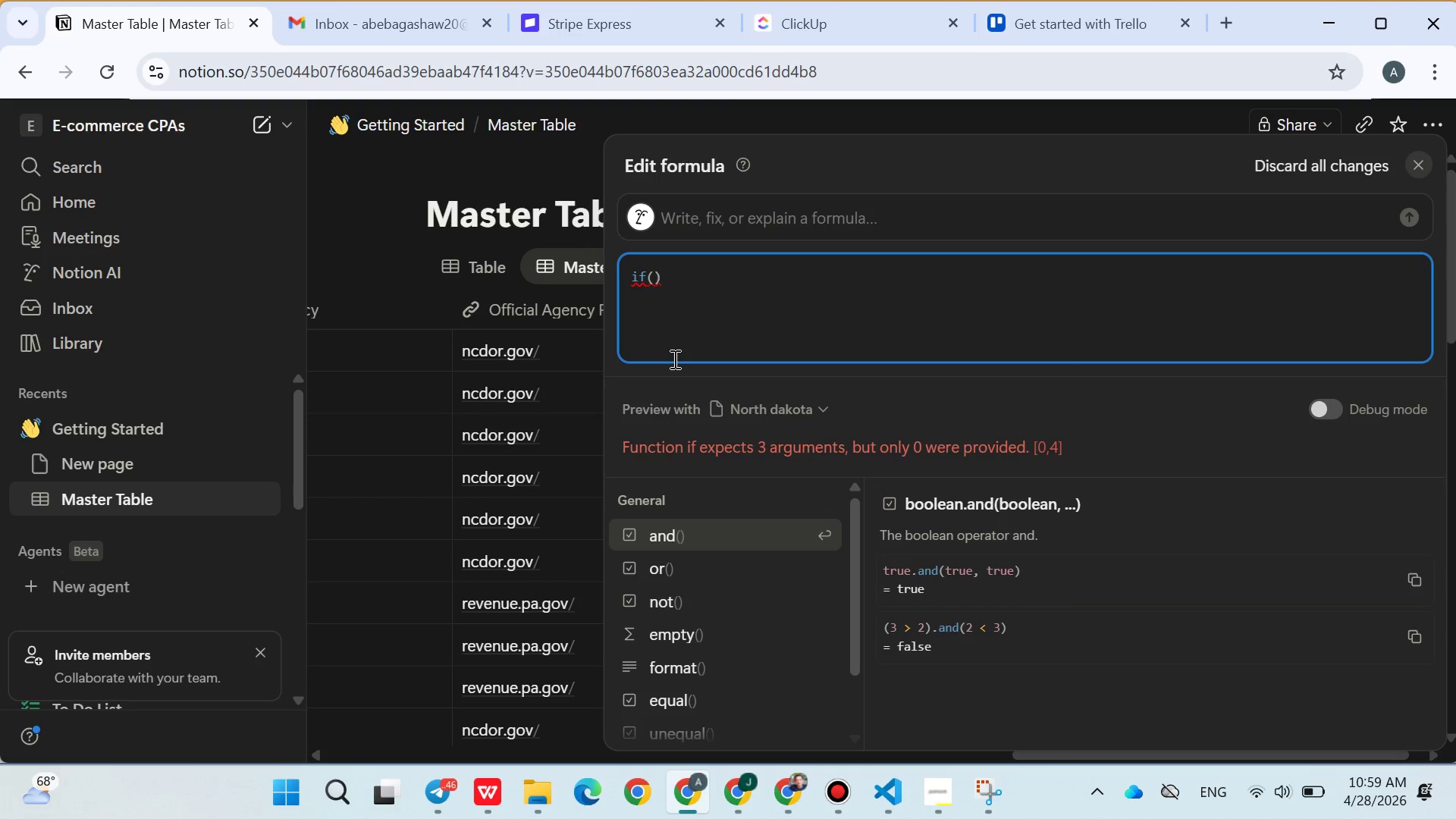 
left_click([927, 794])